 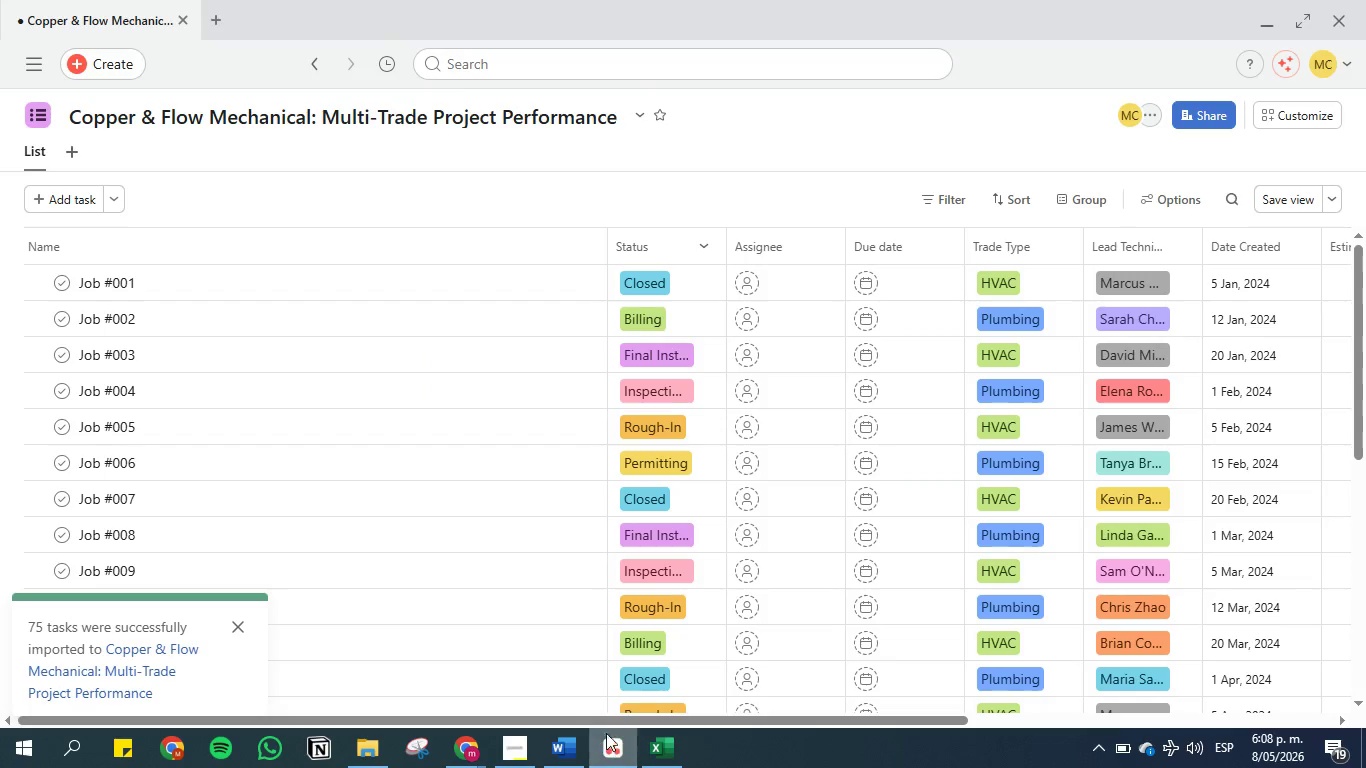 
left_click([702, 252])
 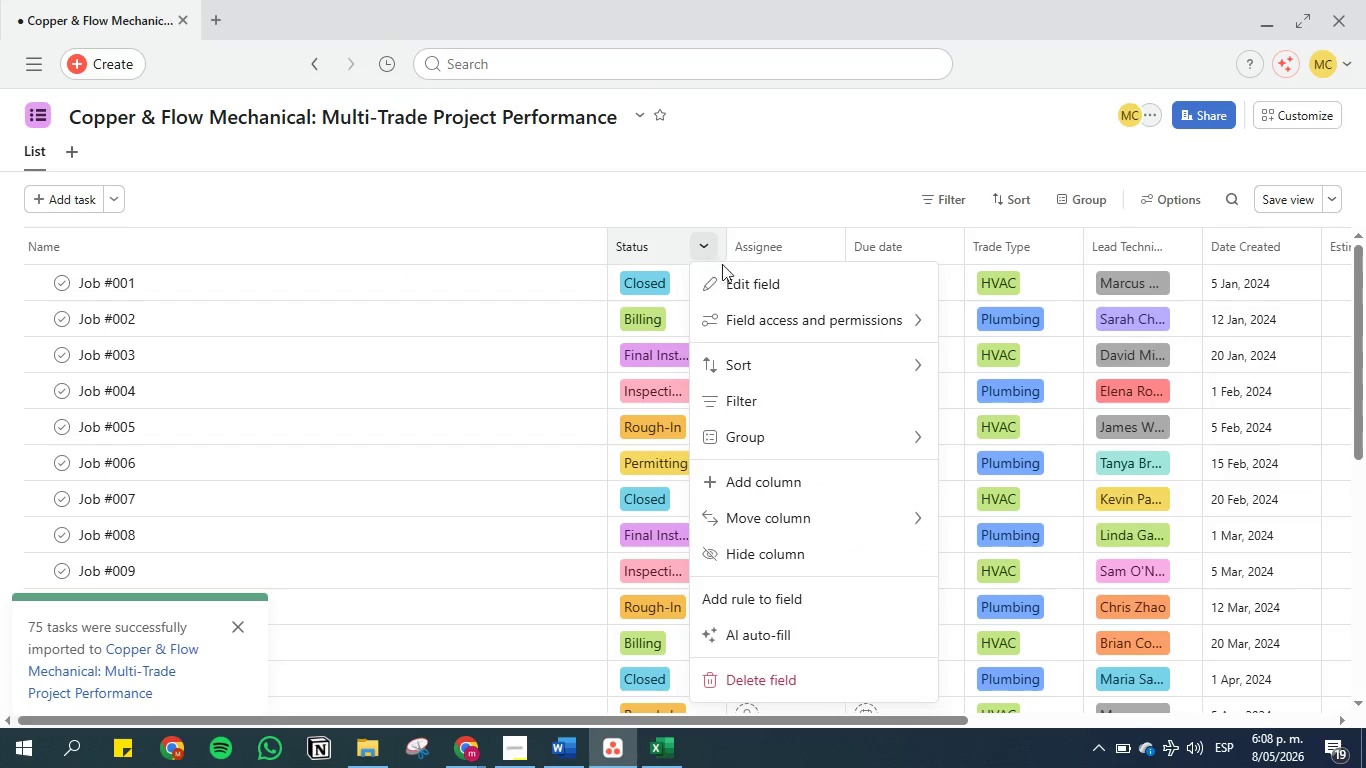 
left_click([727, 273])
 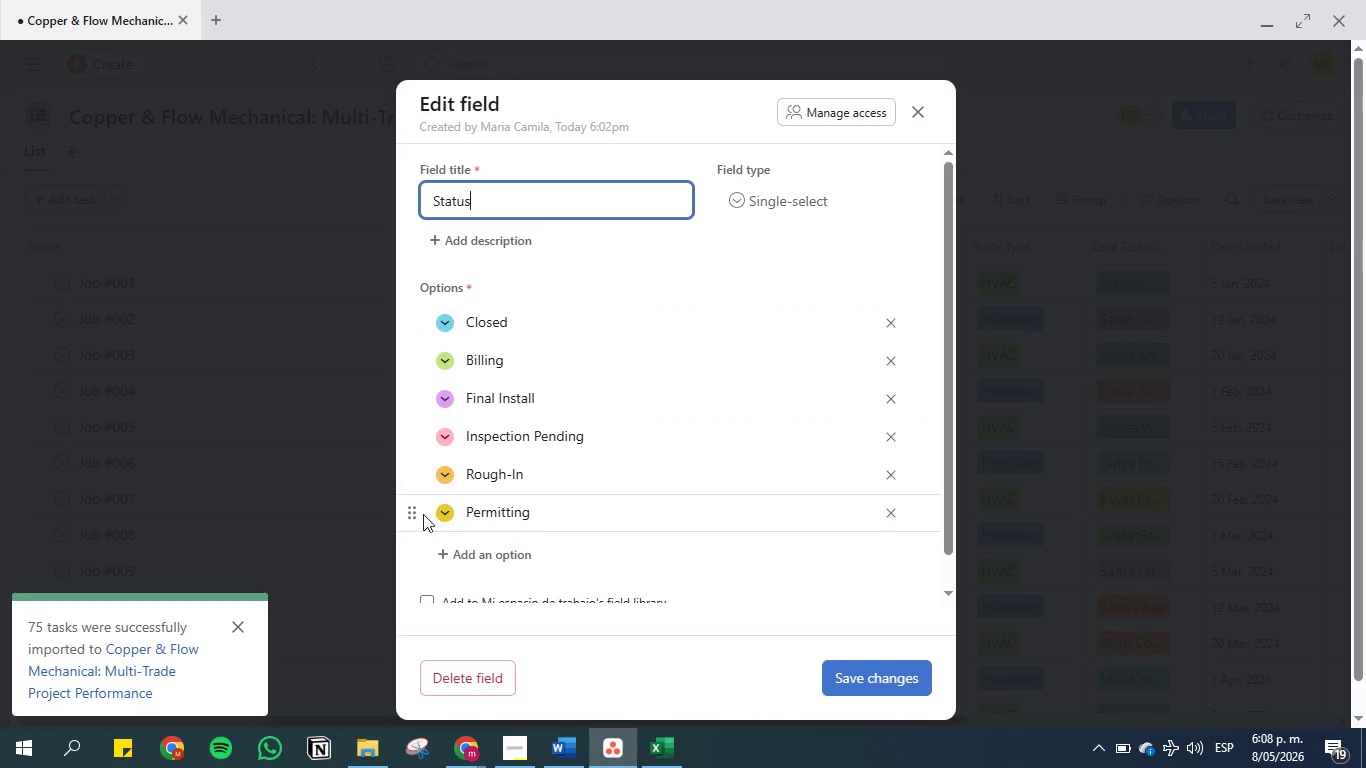 
left_click_drag(start_coordinate=[410, 508], to_coordinate=[422, 296])
 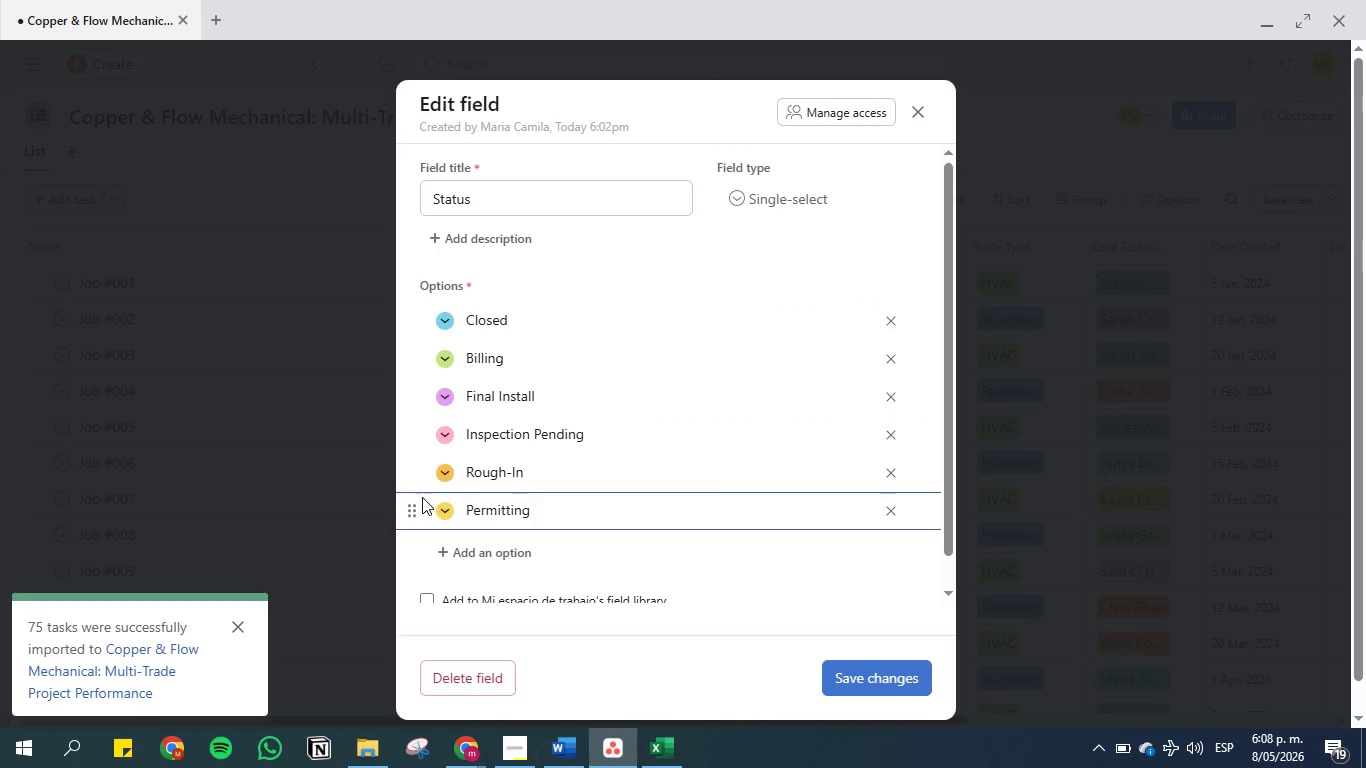 
left_click_drag(start_coordinate=[415, 501], to_coordinate=[430, 373])
 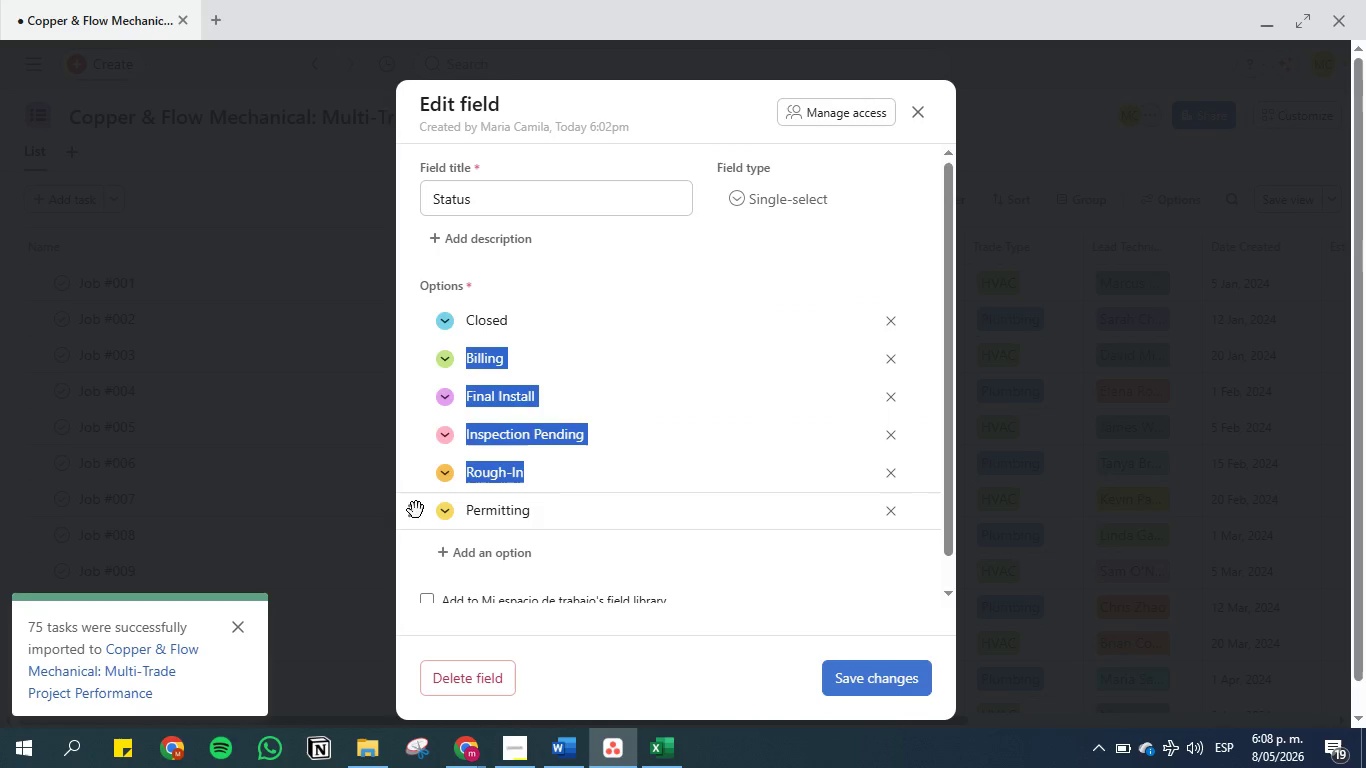 
left_click_drag(start_coordinate=[416, 511], to_coordinate=[422, 296])
 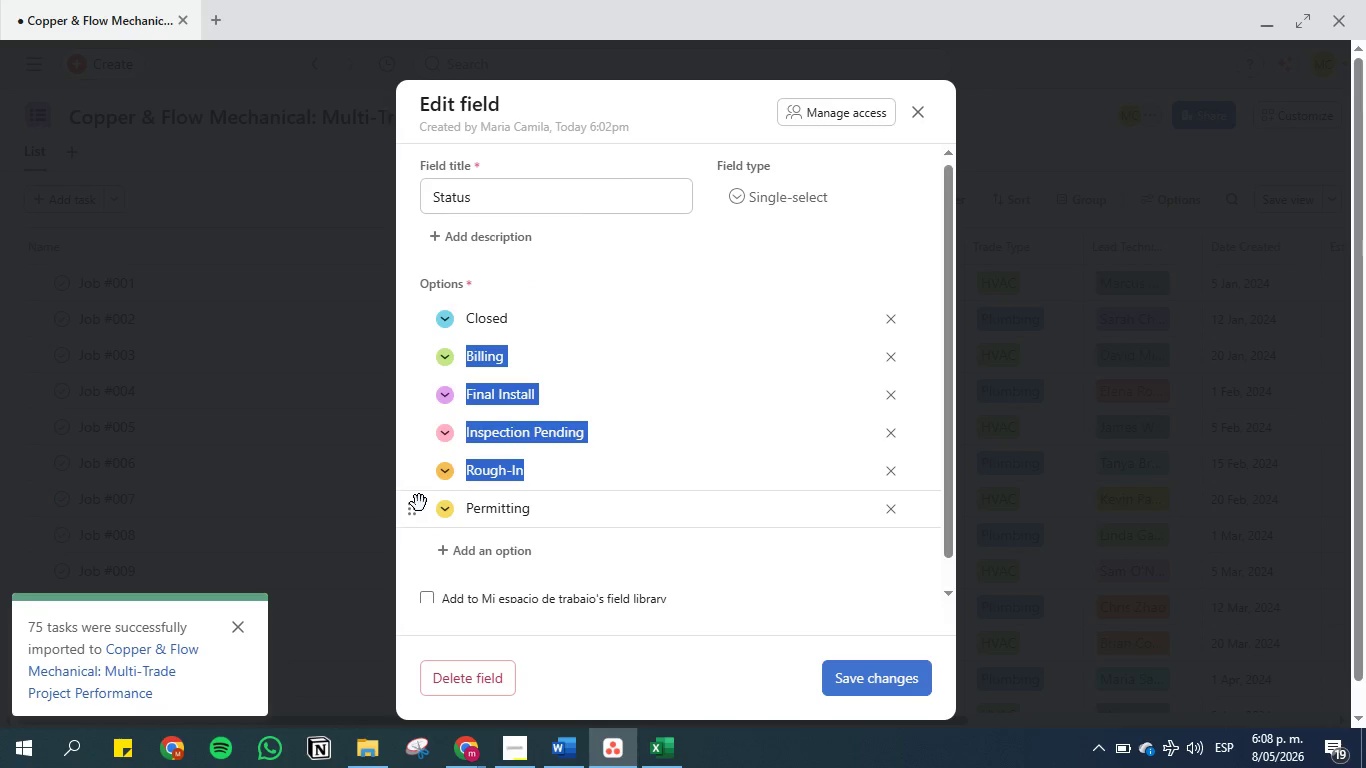 
left_click_drag(start_coordinate=[418, 511], to_coordinate=[420, 306])
 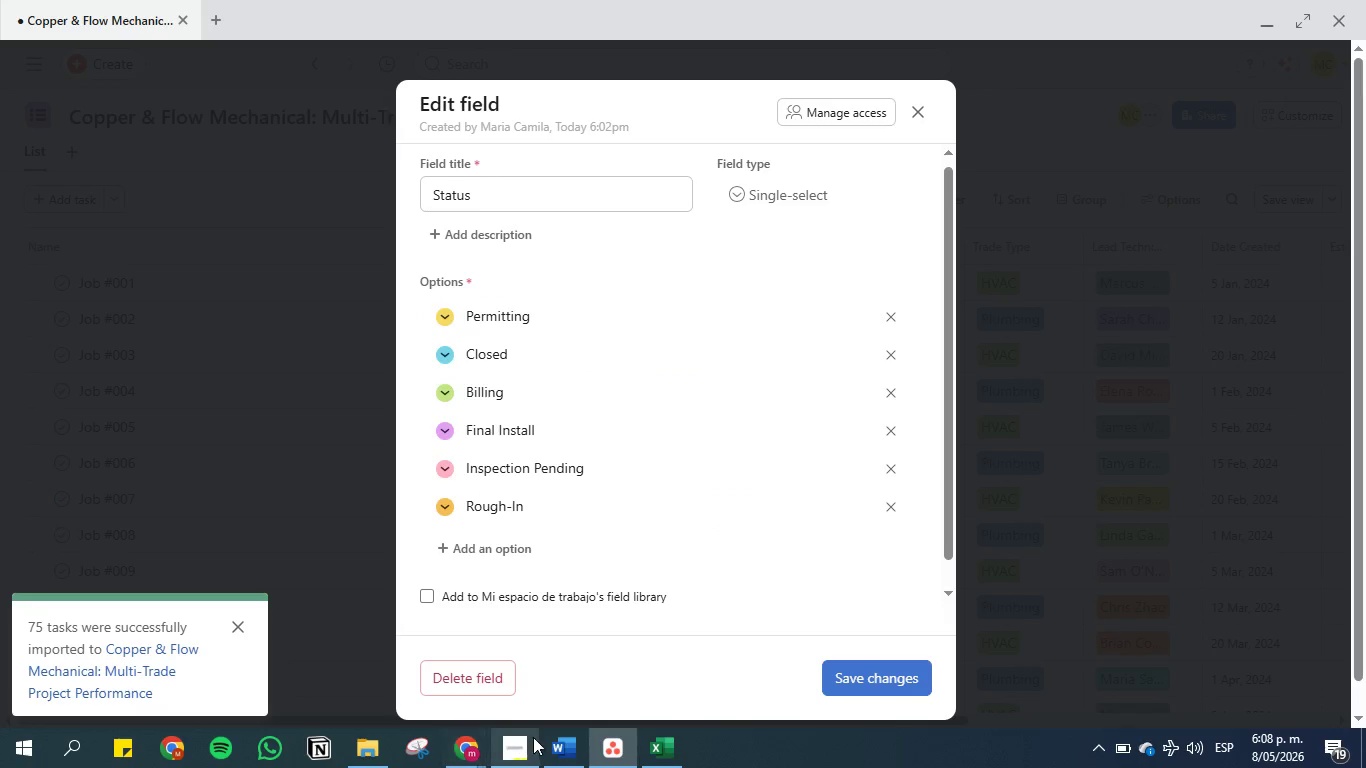 
left_click([554, 743])
 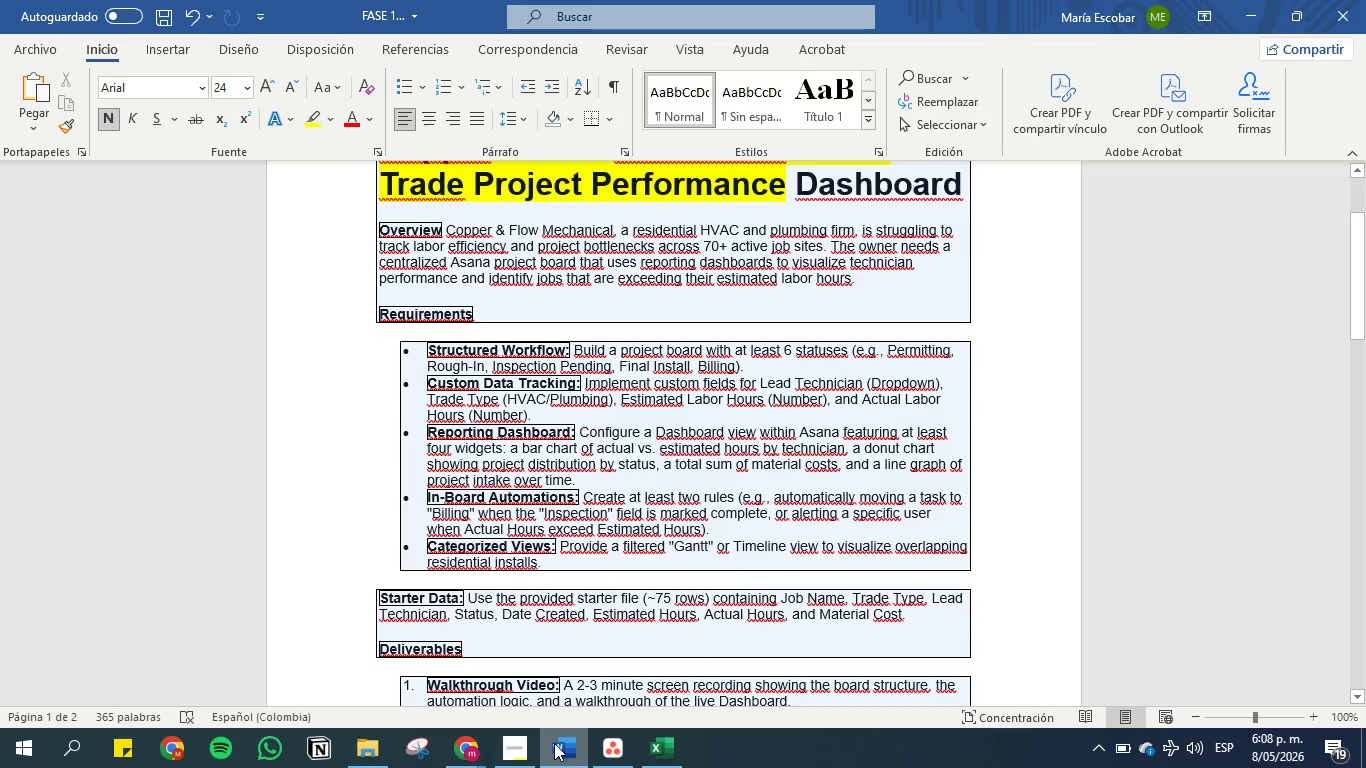 
left_click([554, 743])
 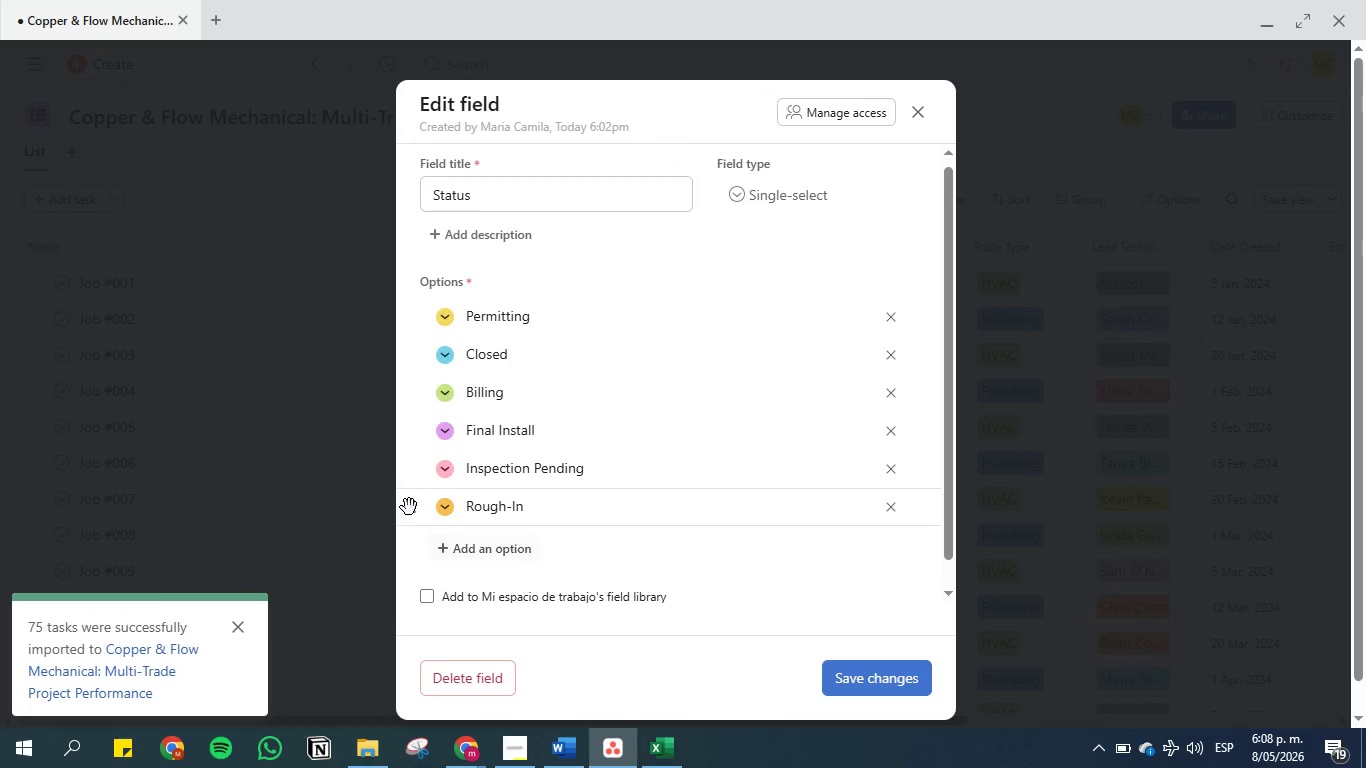 
left_click_drag(start_coordinate=[411, 507], to_coordinate=[414, 334])
 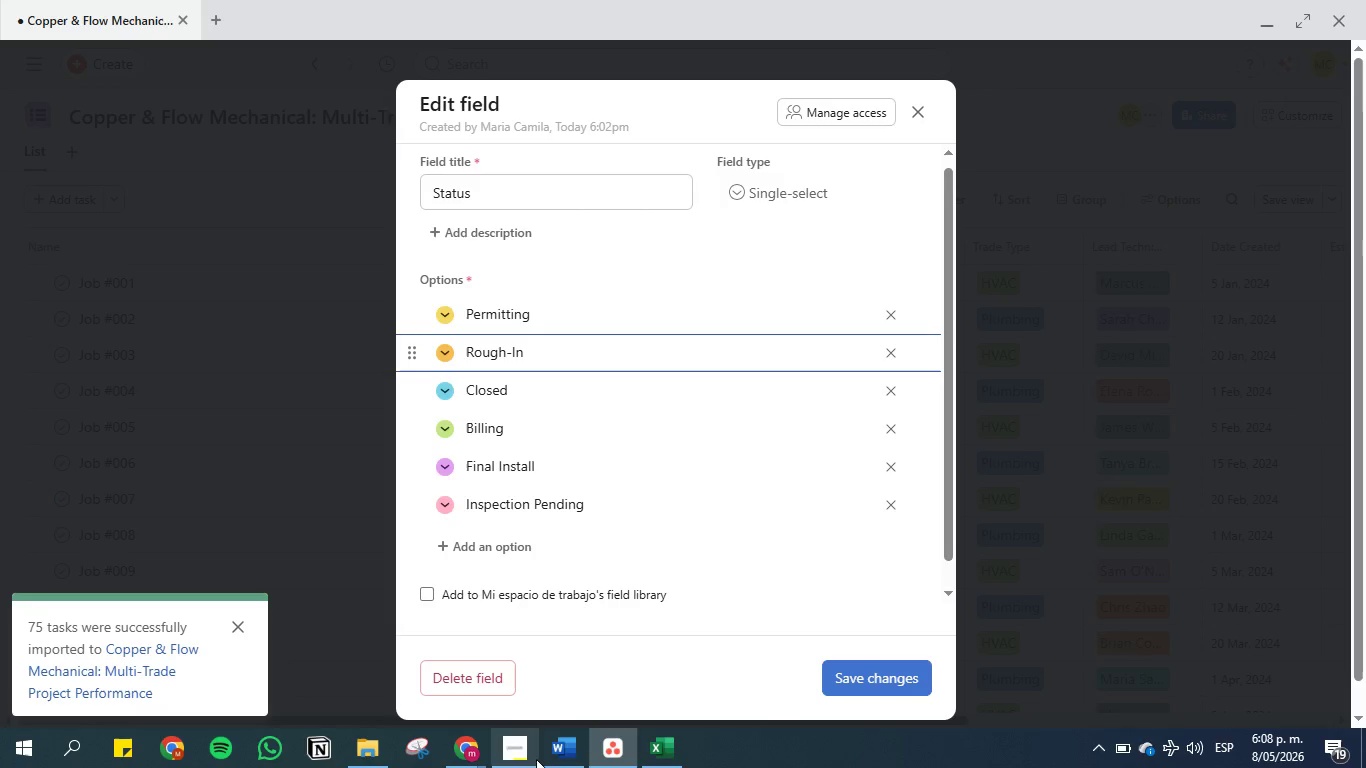 
left_click([552, 756])
 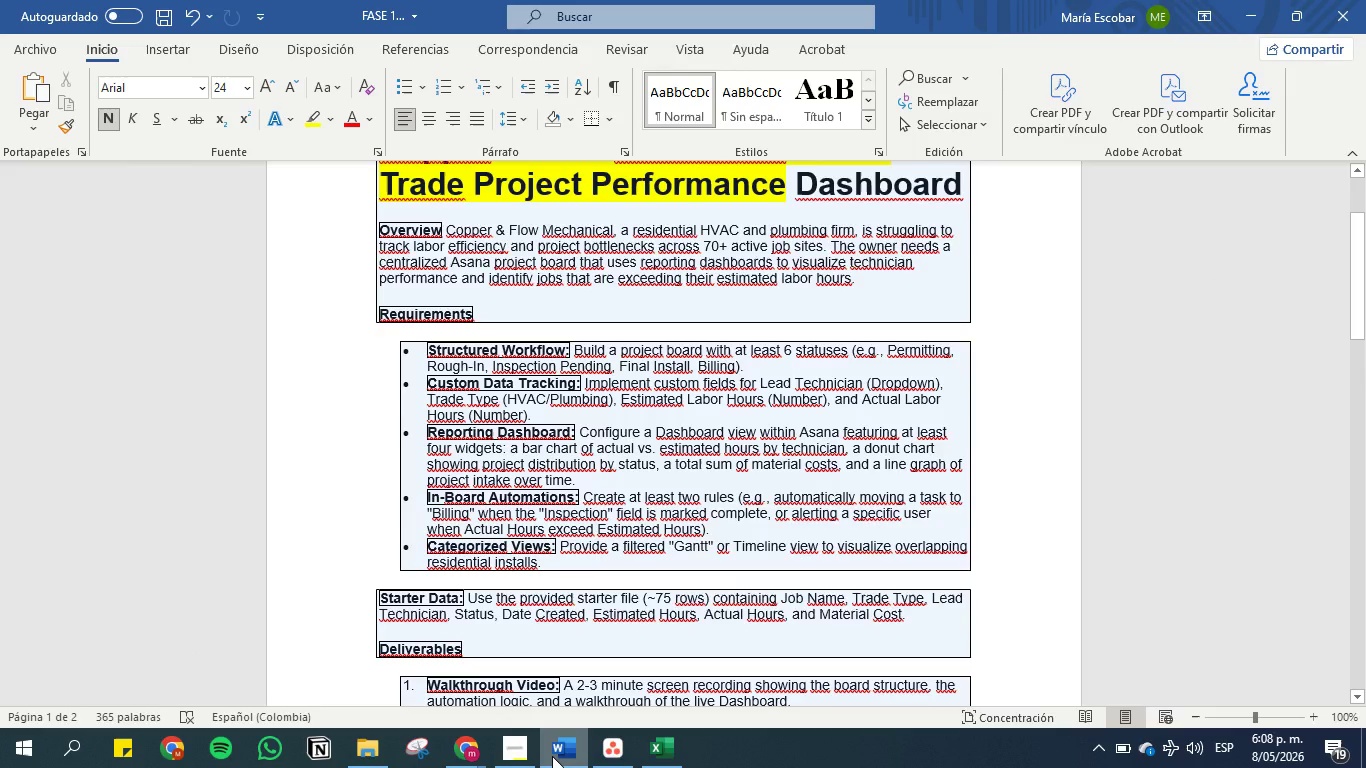 
left_click([552, 756])
 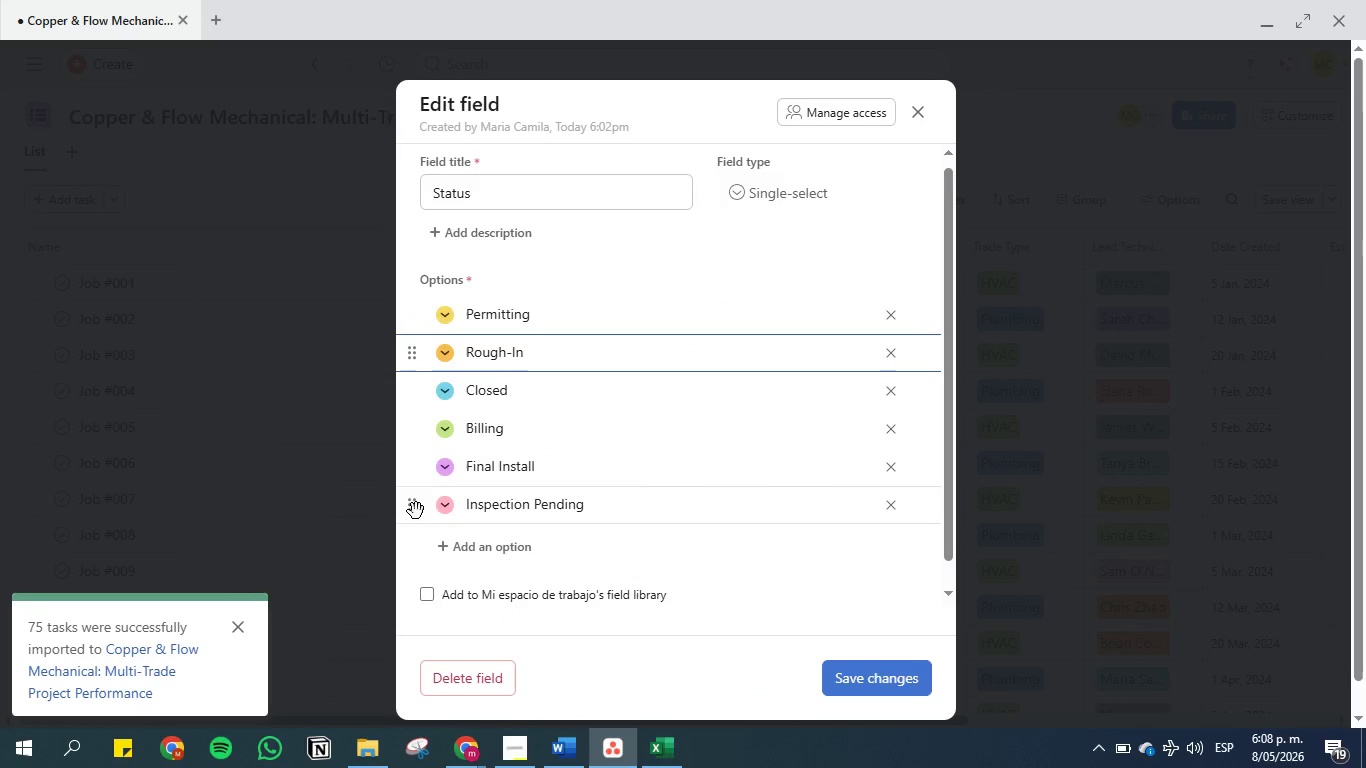 
left_click_drag(start_coordinate=[415, 506], to_coordinate=[416, 379])
 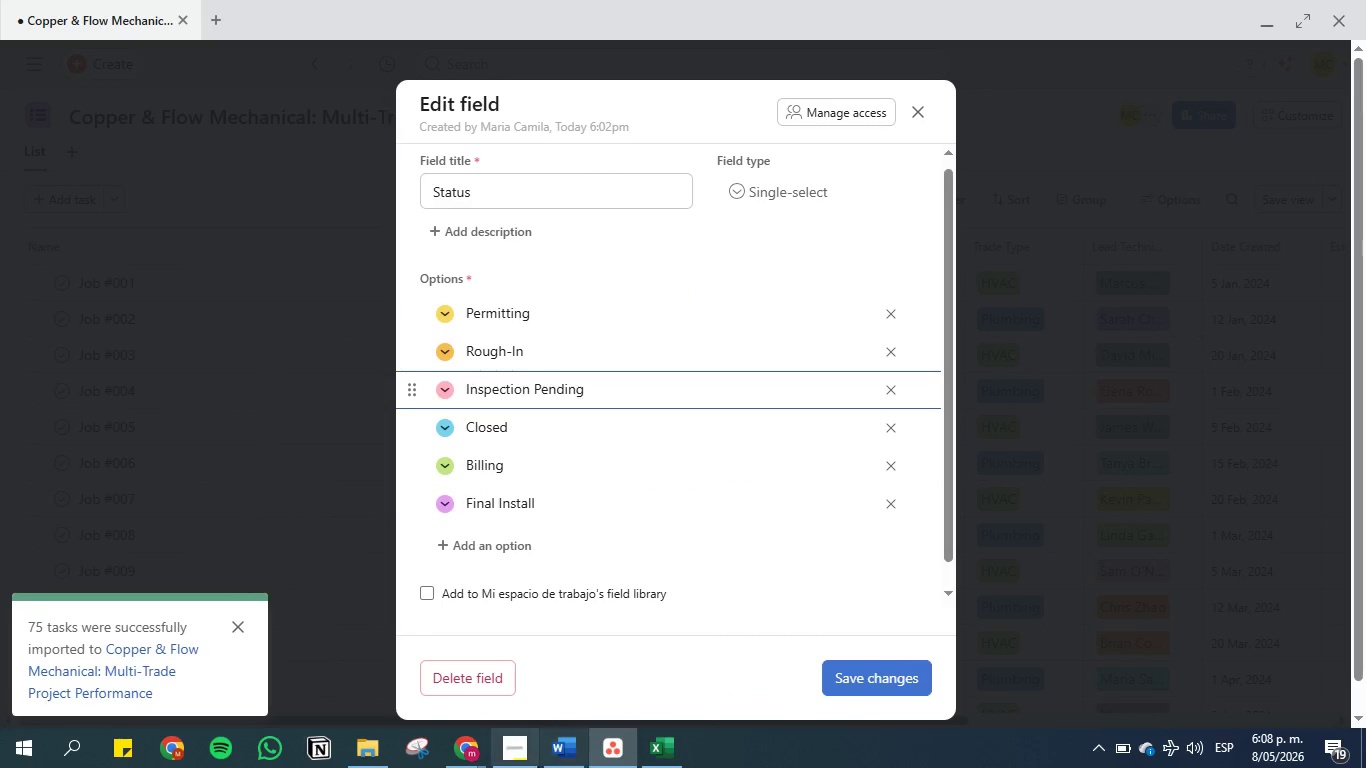 
left_click([551, 765])
 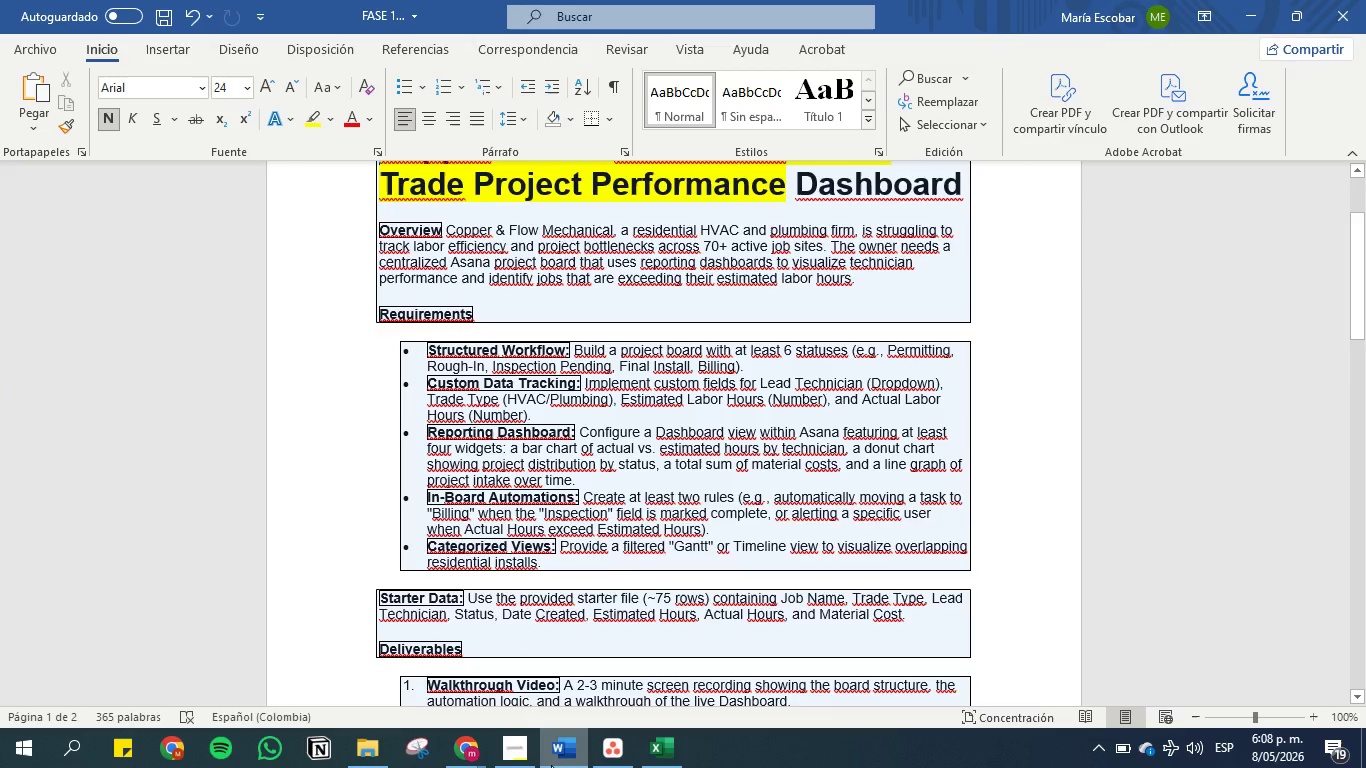 
left_click([551, 765])
 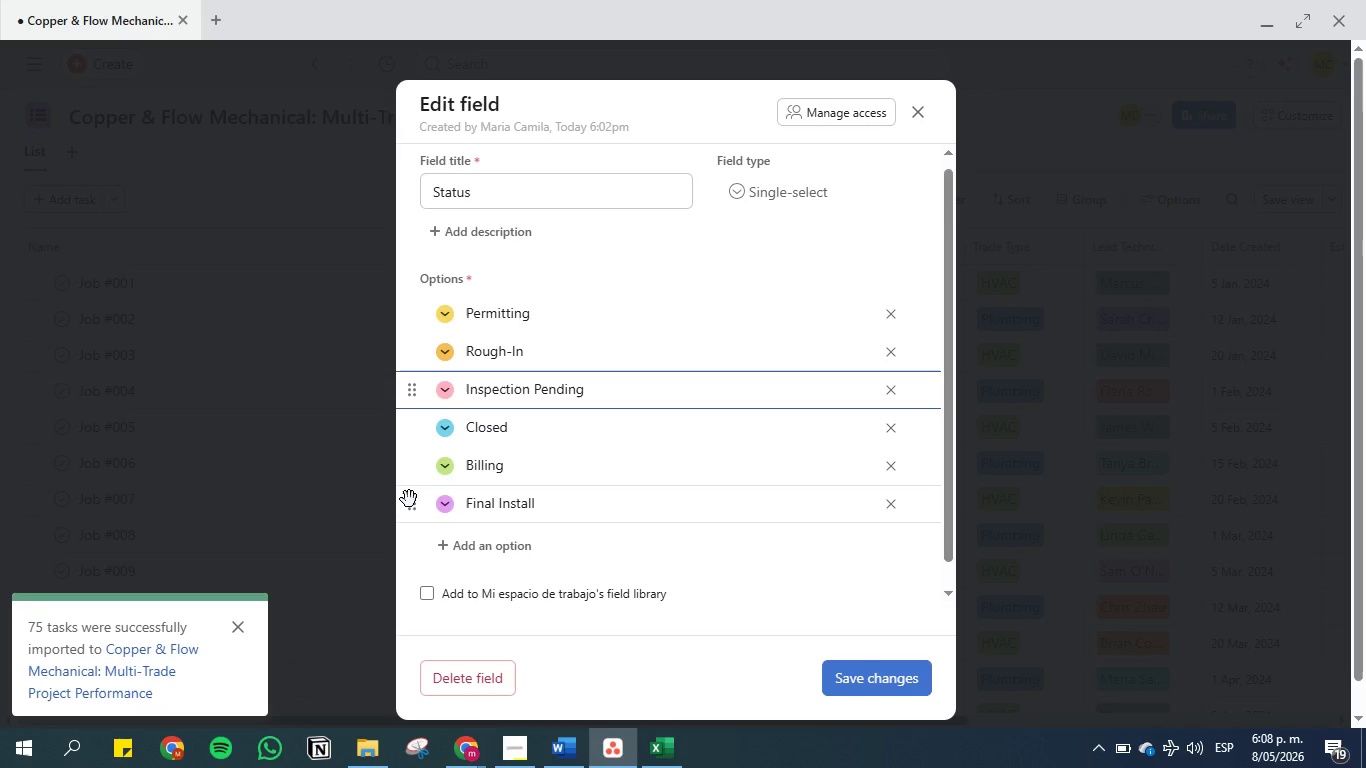 
left_click_drag(start_coordinate=[409, 503], to_coordinate=[411, 412])
 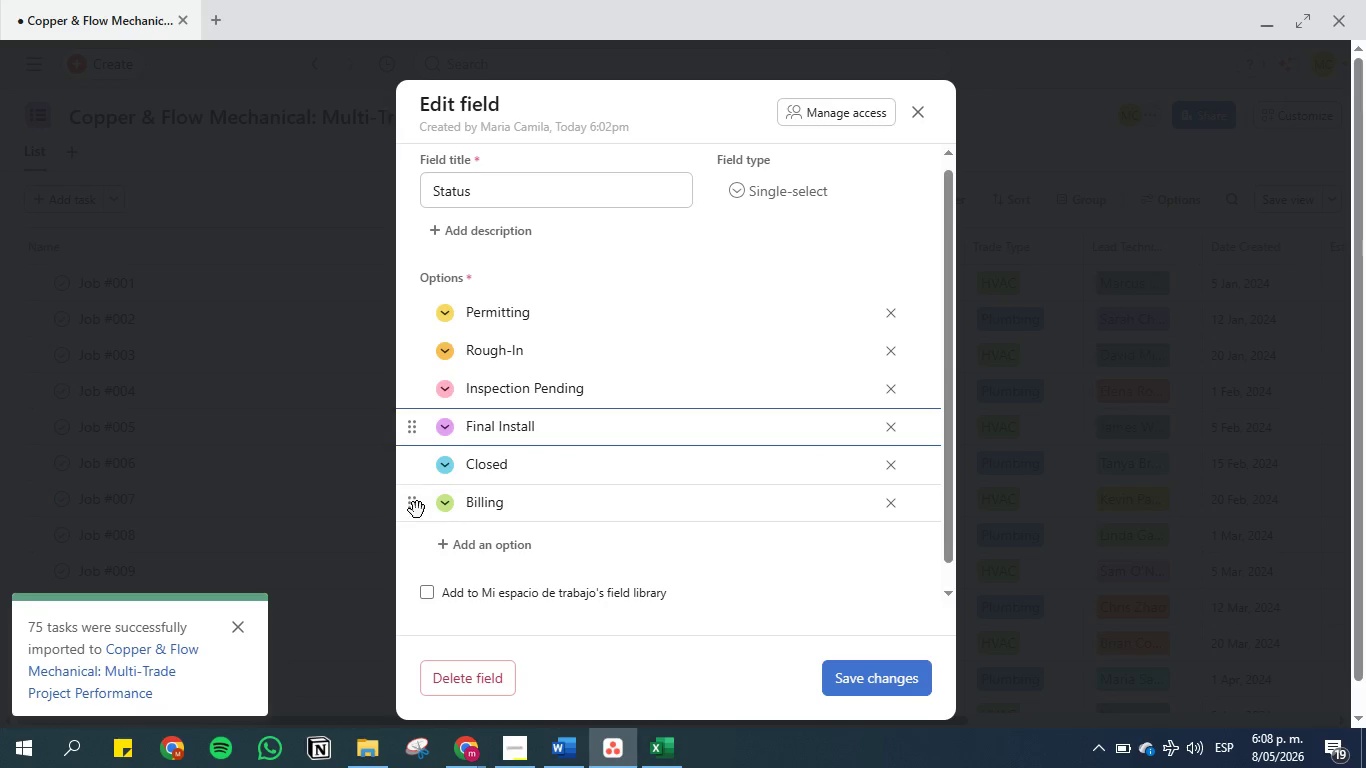 
left_click_drag(start_coordinate=[417, 510], to_coordinate=[417, 450])
 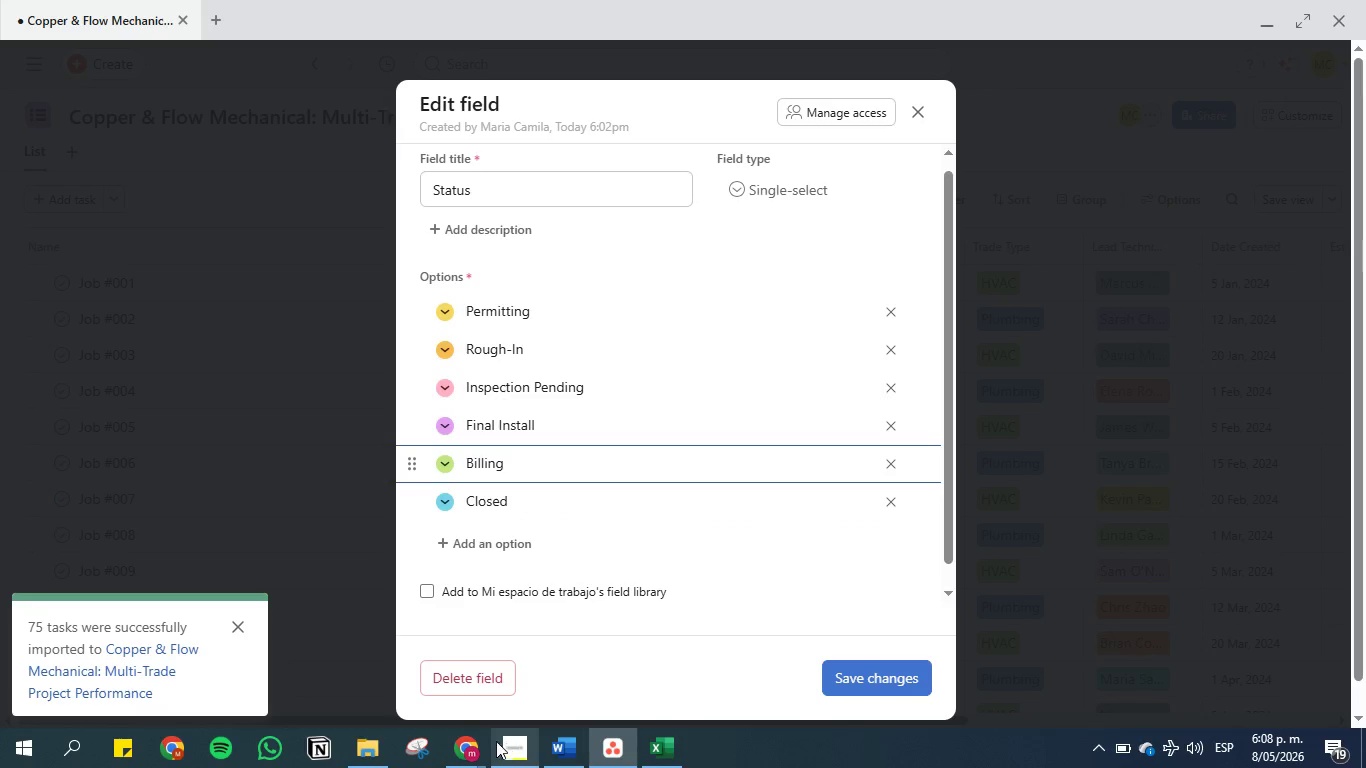 
left_click([473, 740])
 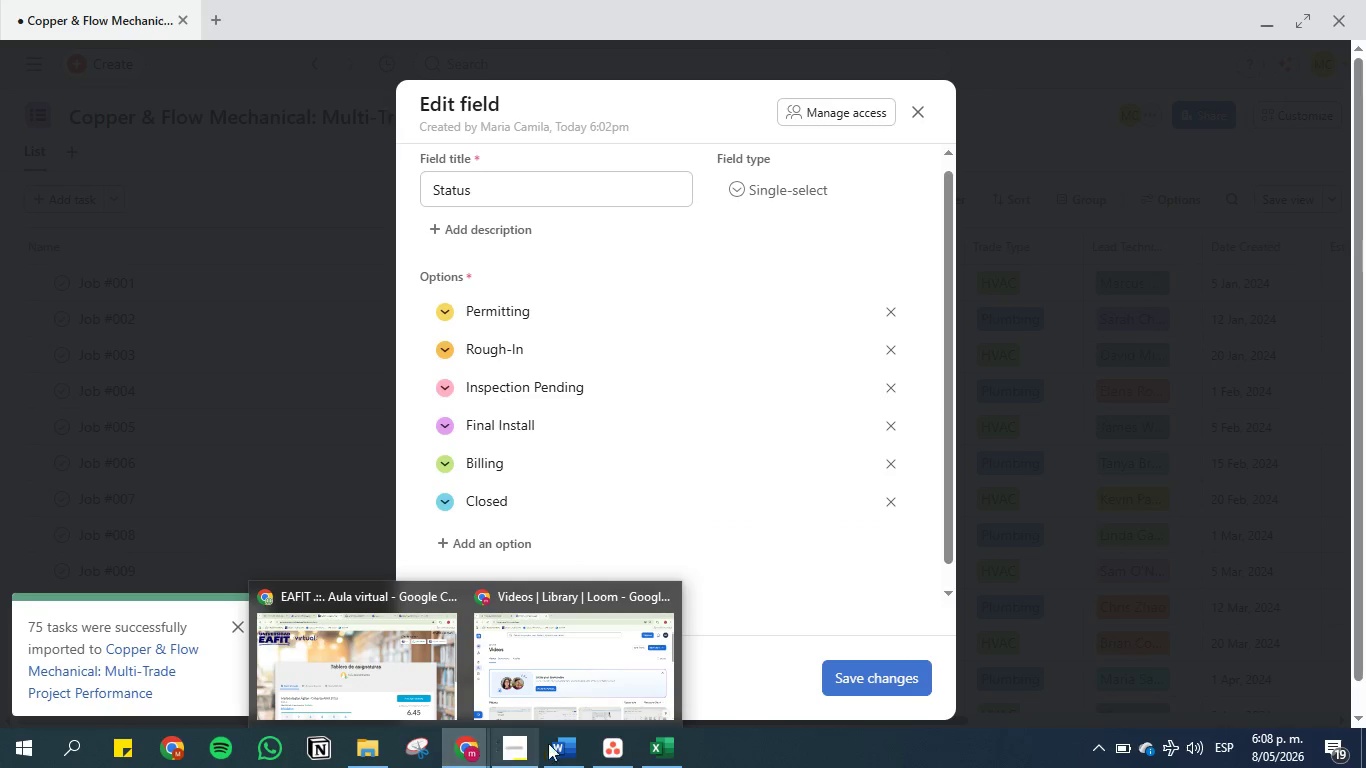 
left_click([580, 749])
 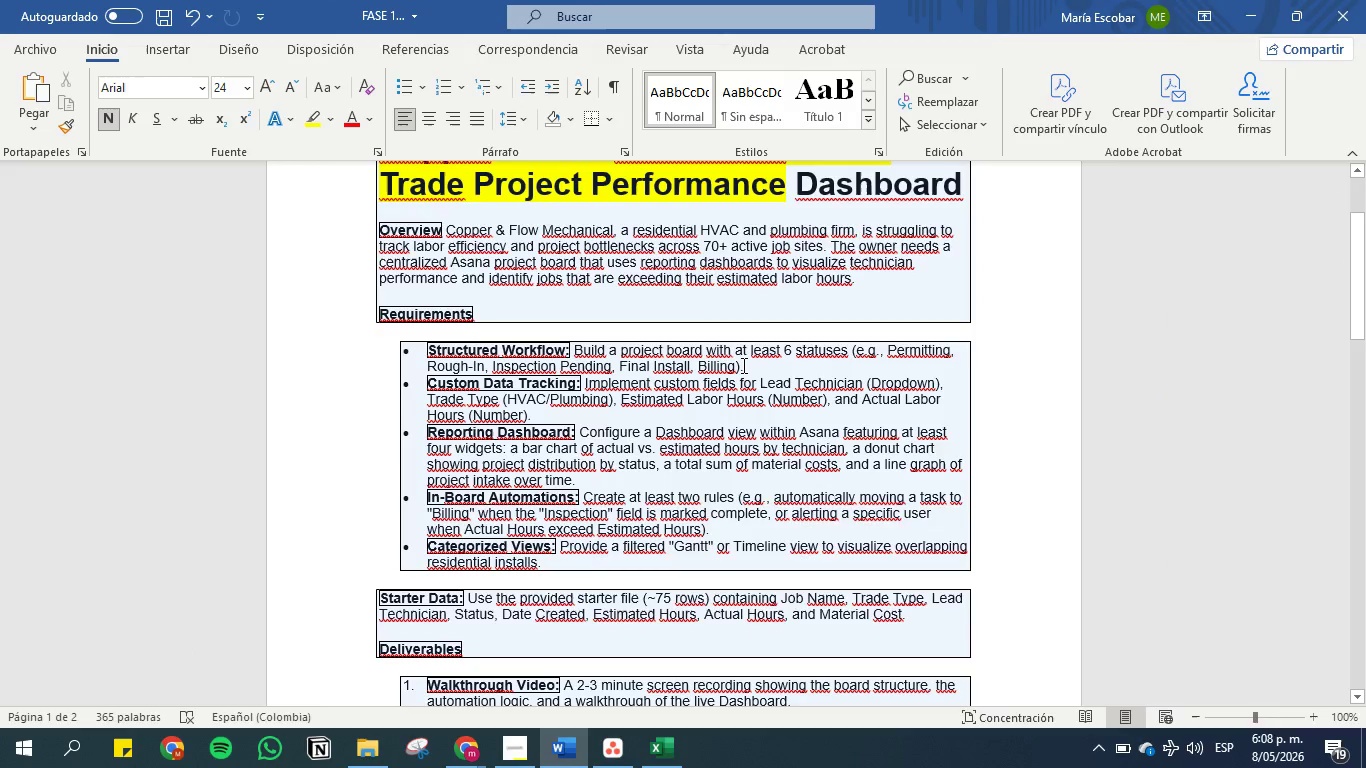 
left_click_drag(start_coordinate=[742, 365], to_coordinate=[414, 350])
 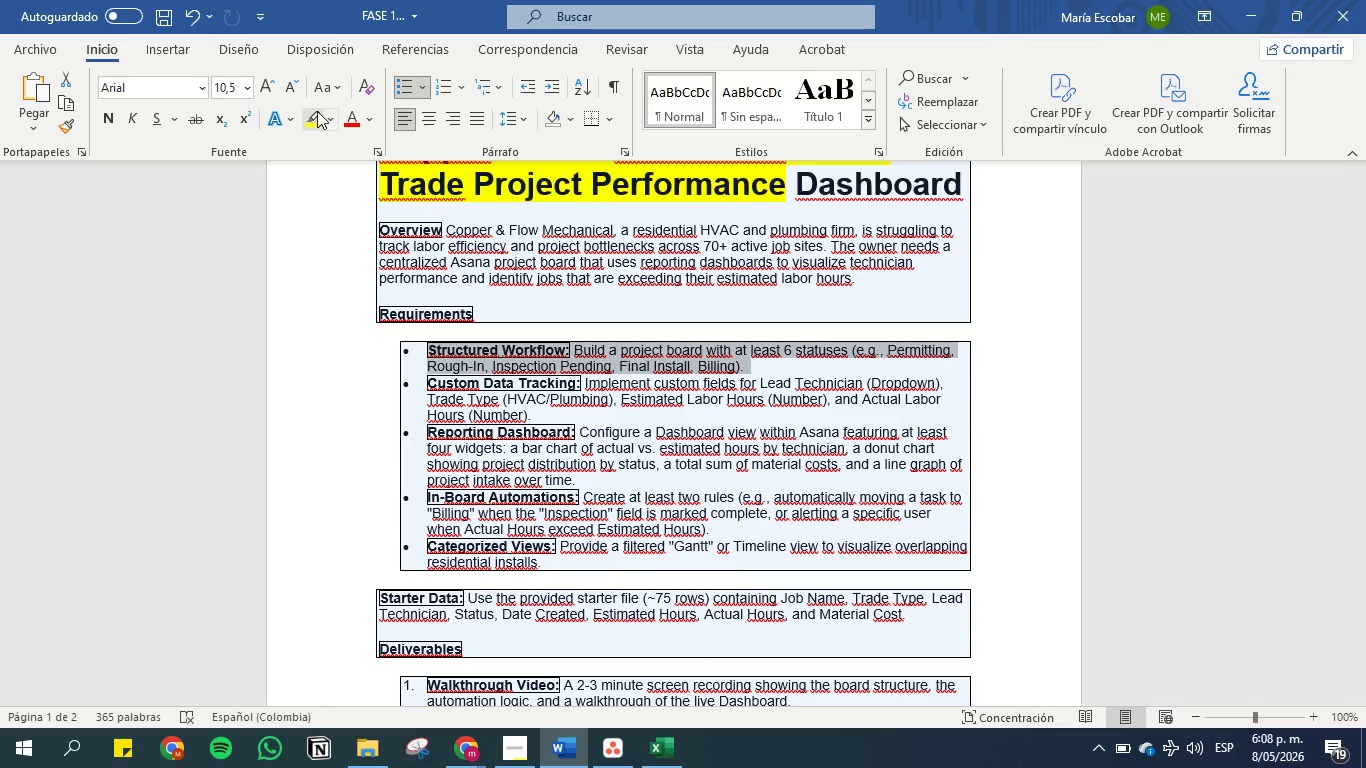 
left_click([315, 112])
 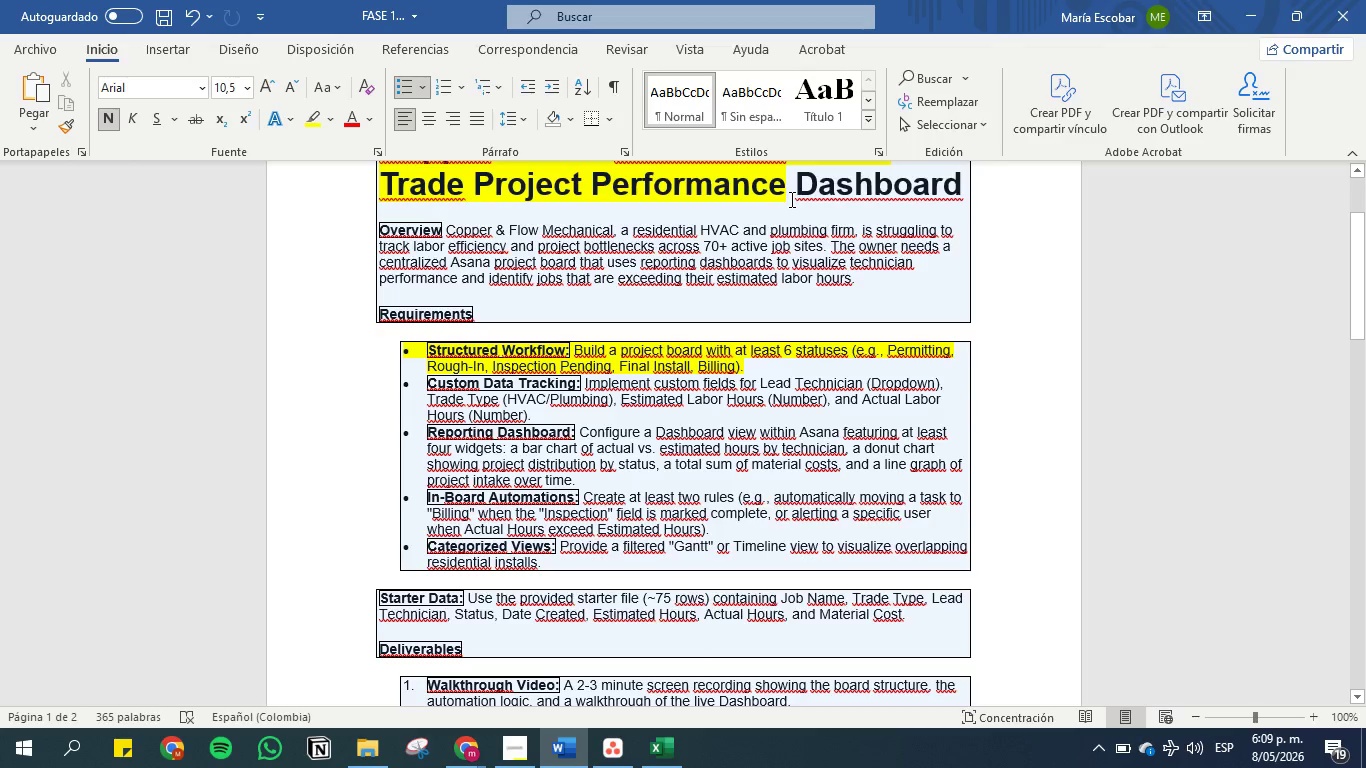 
wait(14.47)
 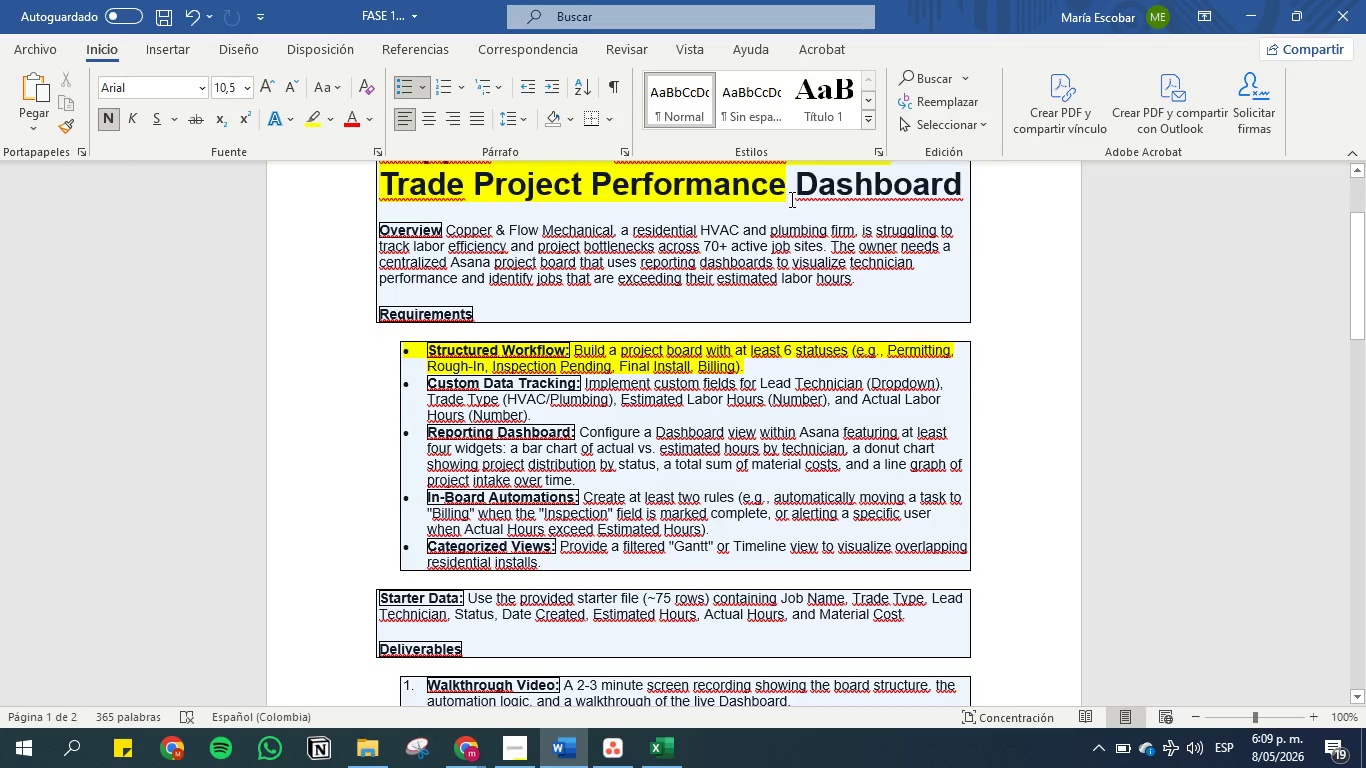 
left_click([471, 742])
 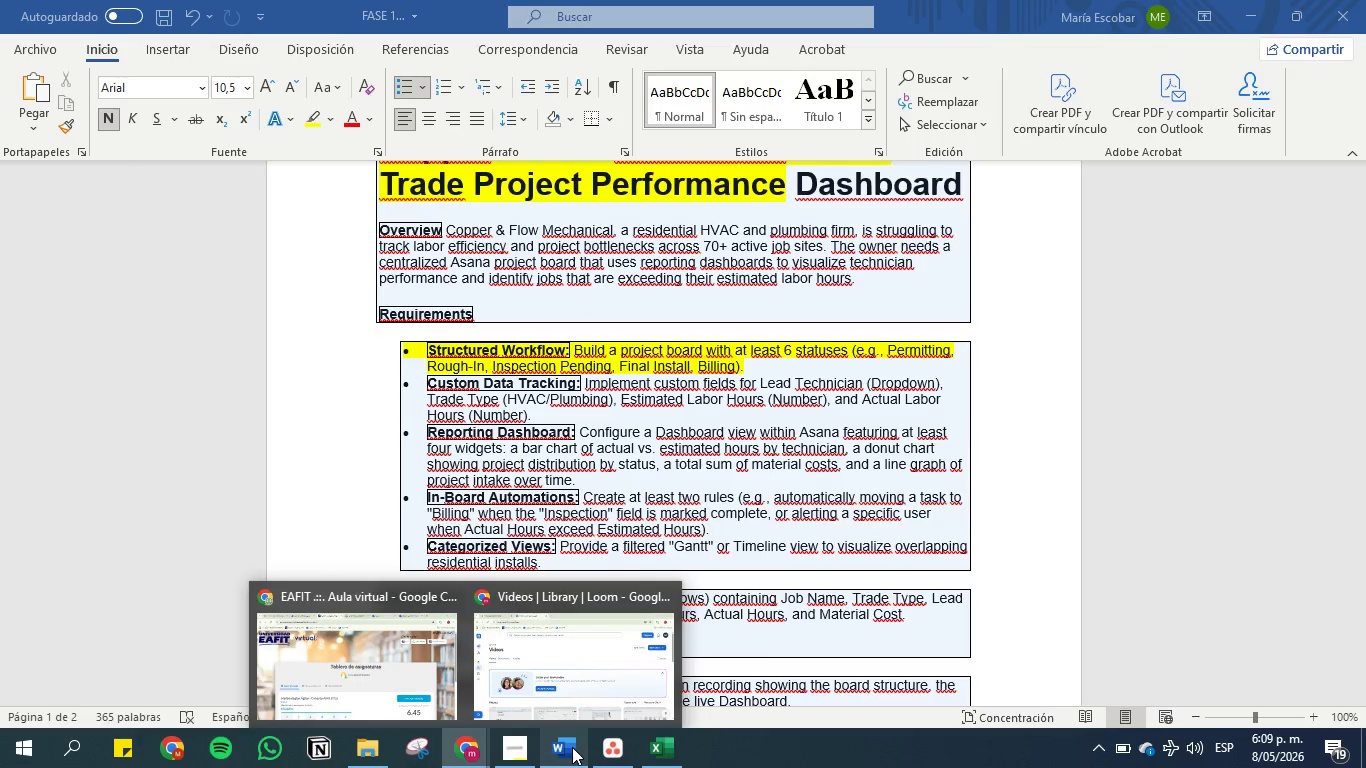 
left_click([569, 747])
 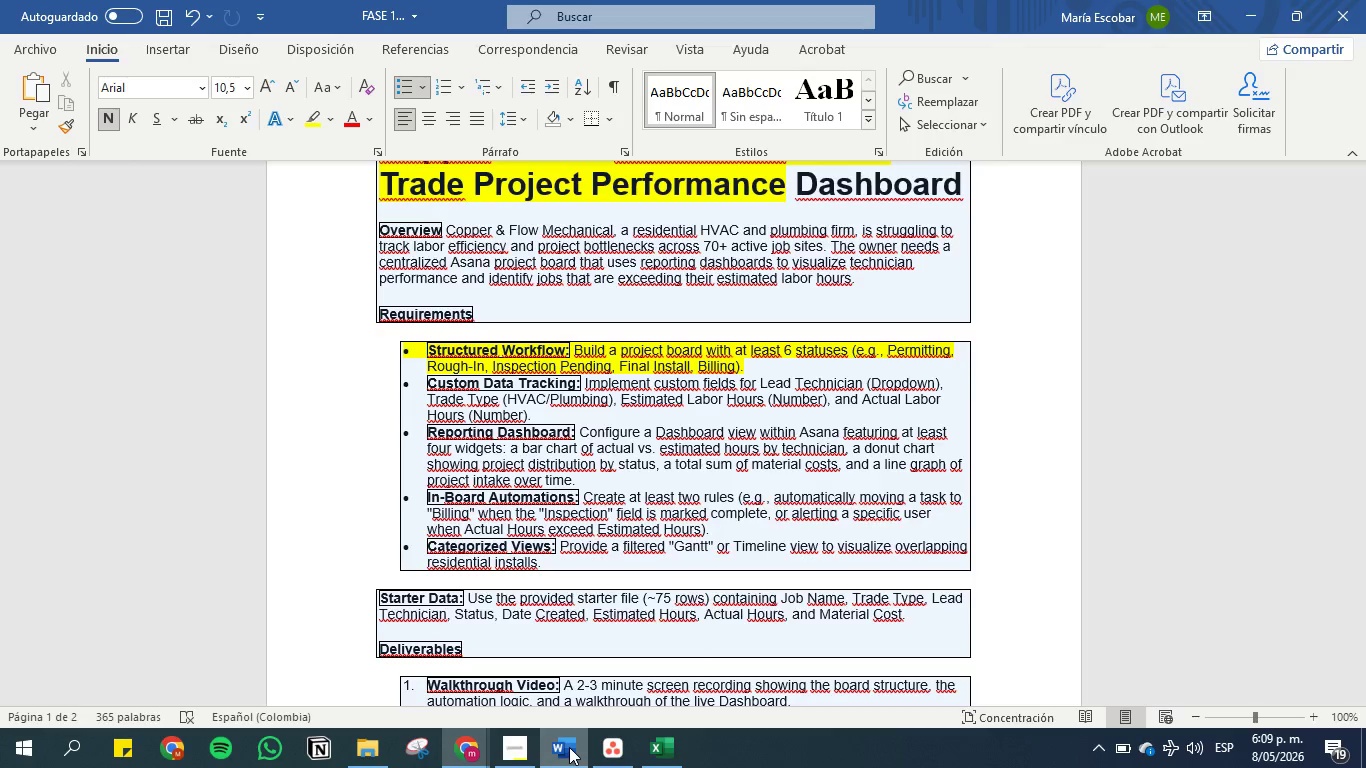 
wait(22.03)
 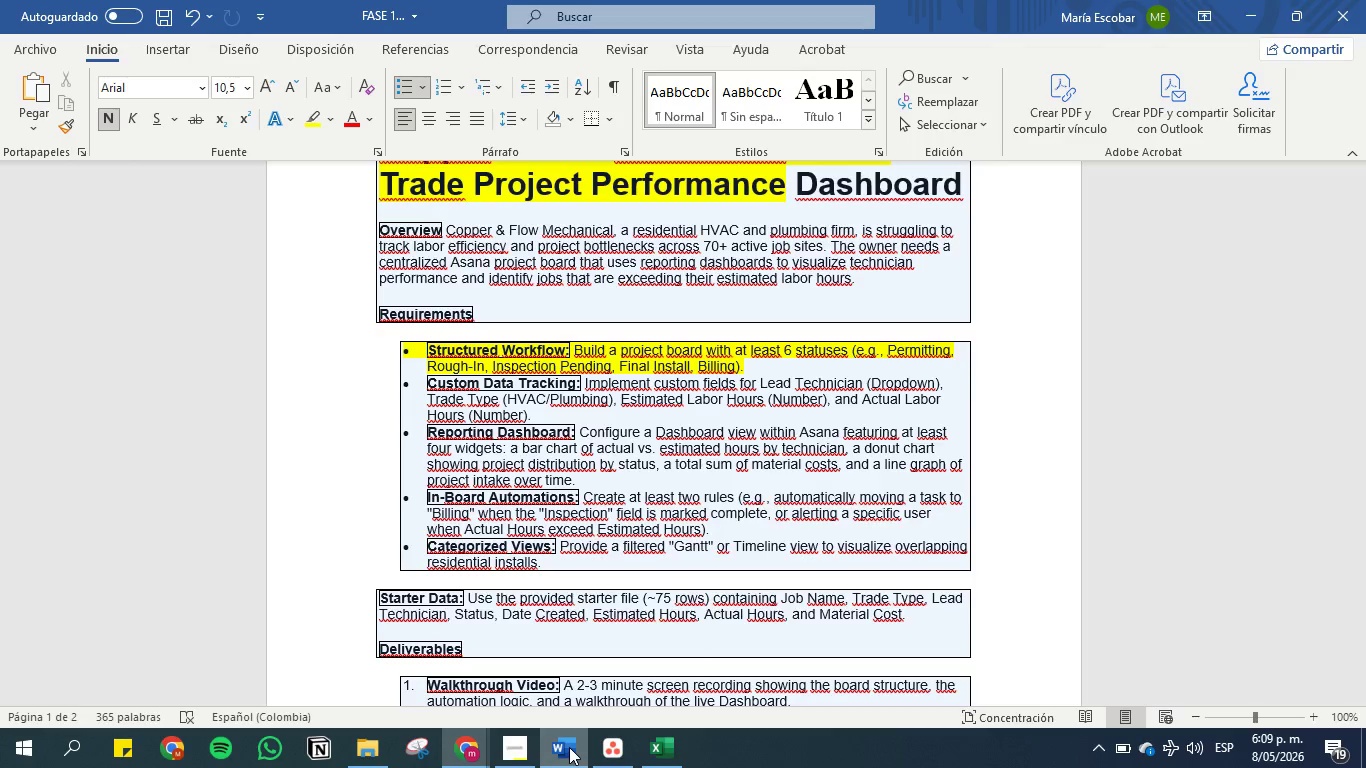 
left_click([513, 748])